 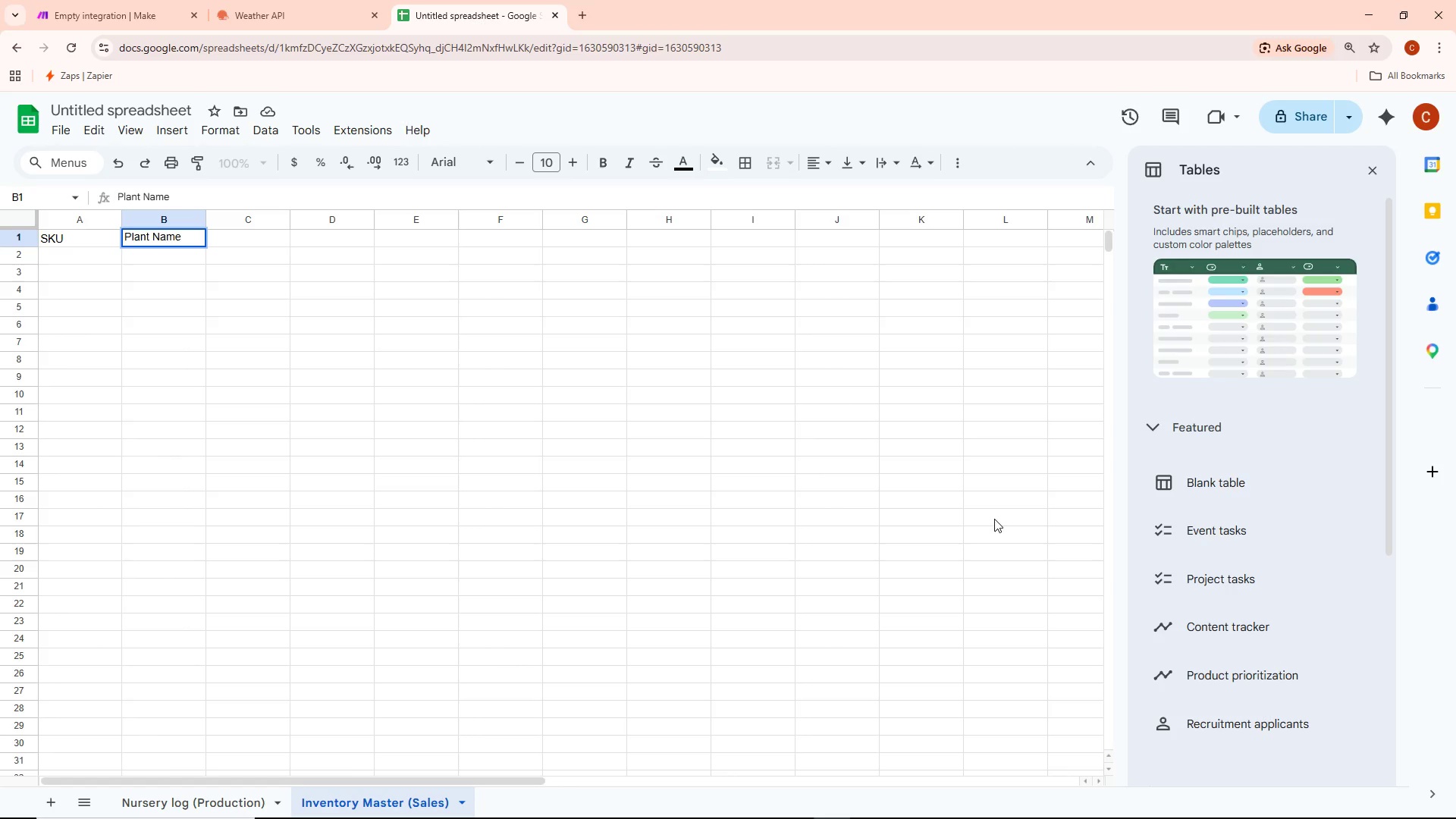 
double_click([238, 237])
 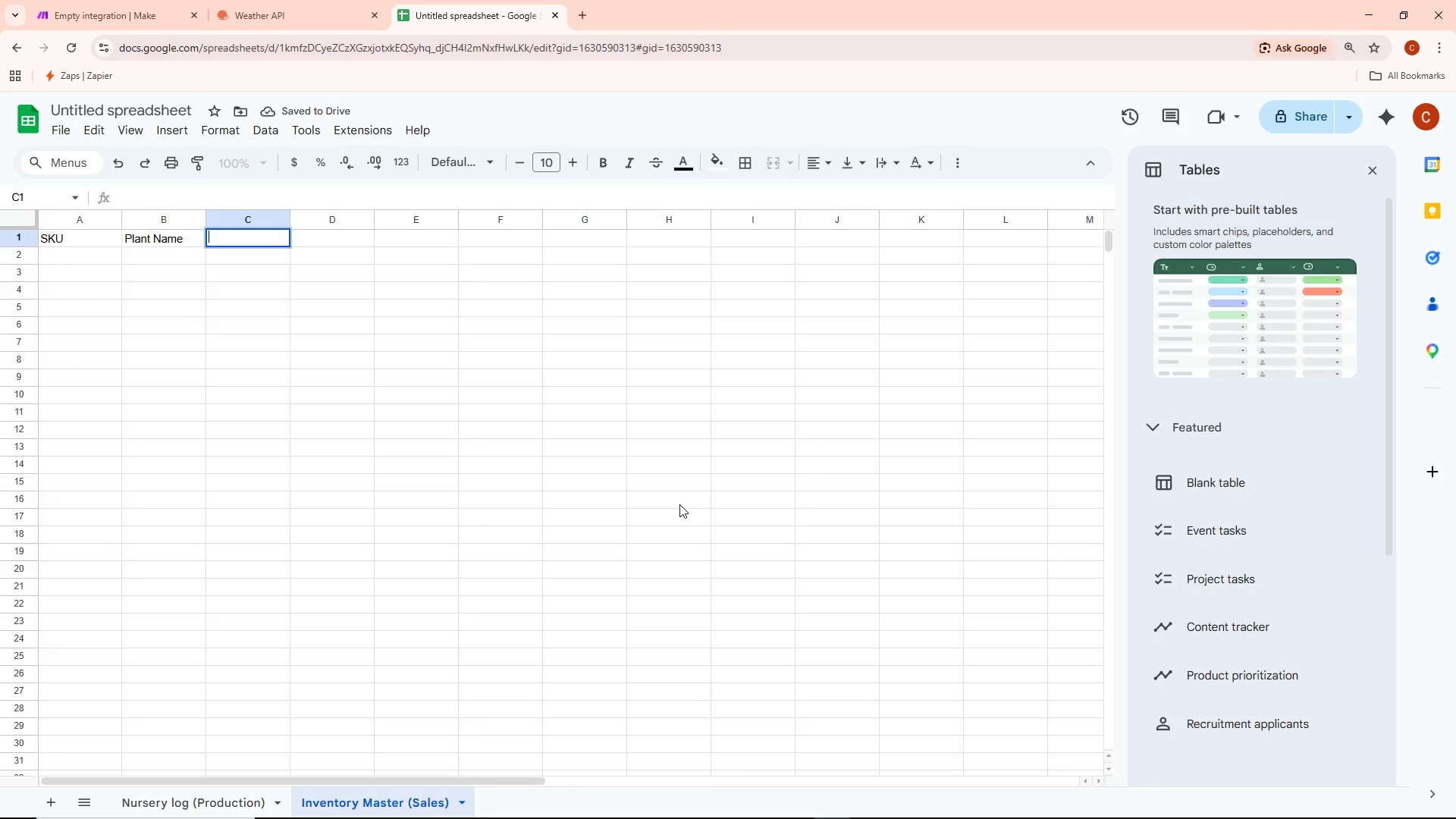 
wait(5.89)
 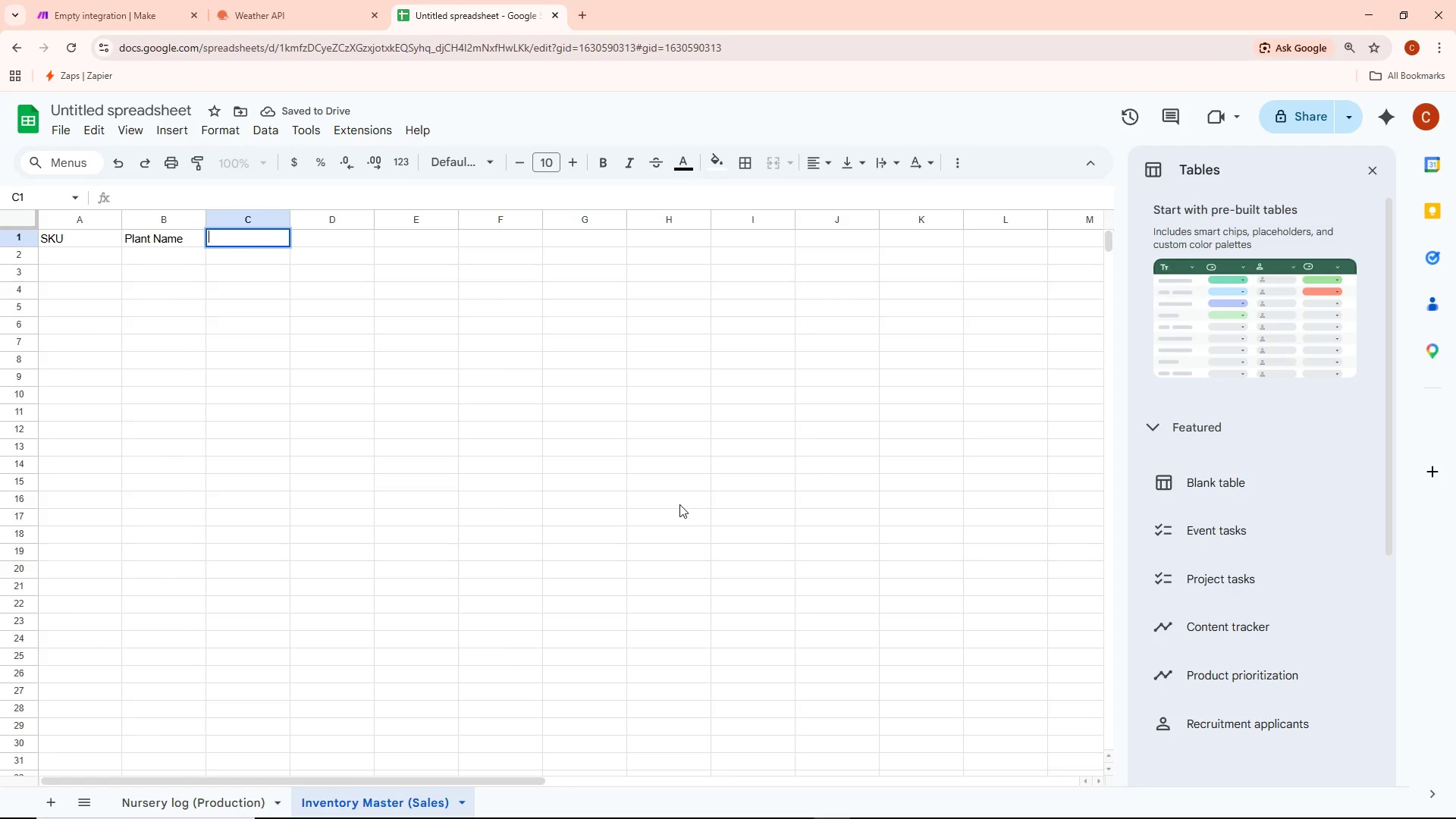 
type(Available )
 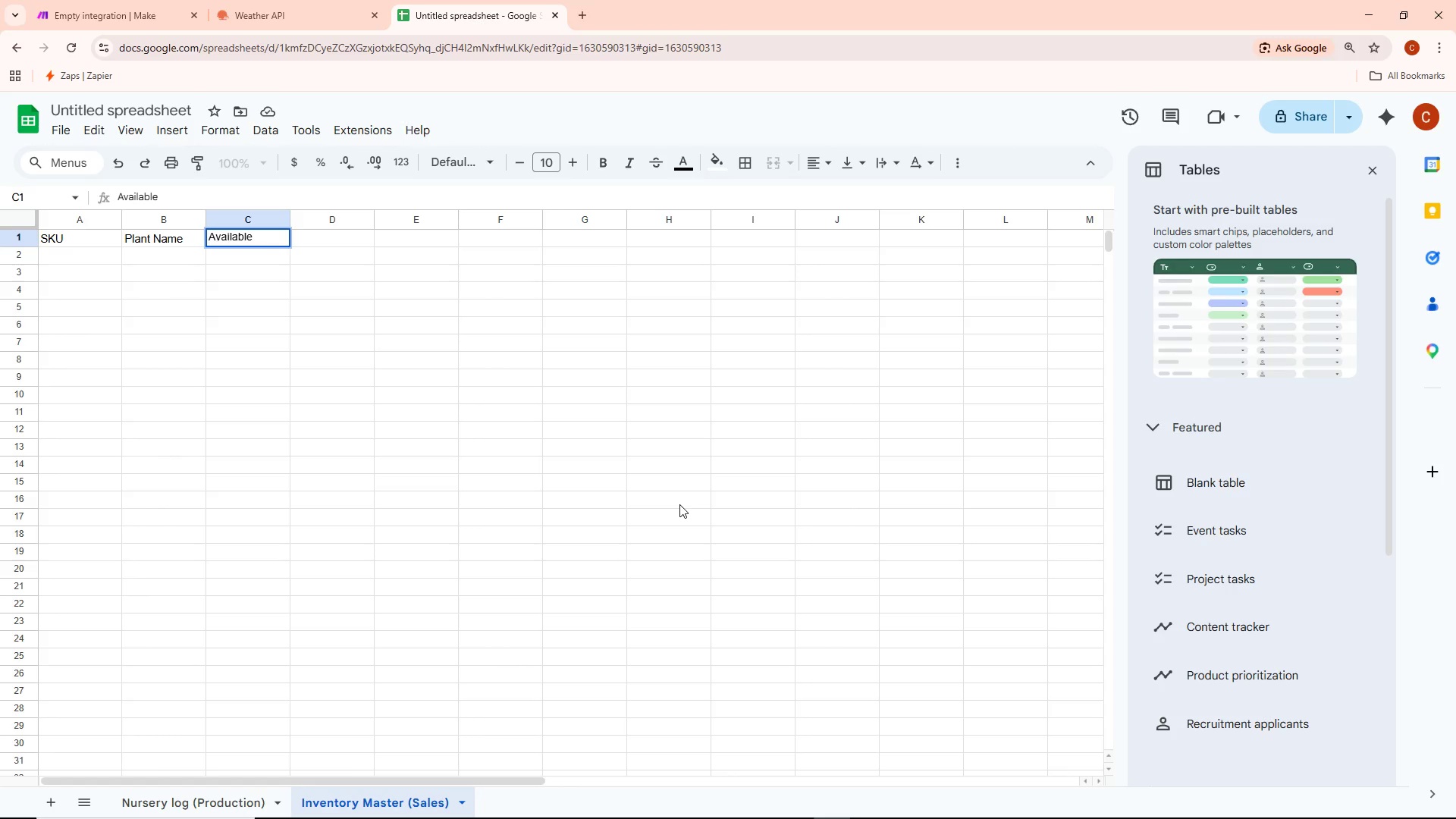 
wait(21.2)
 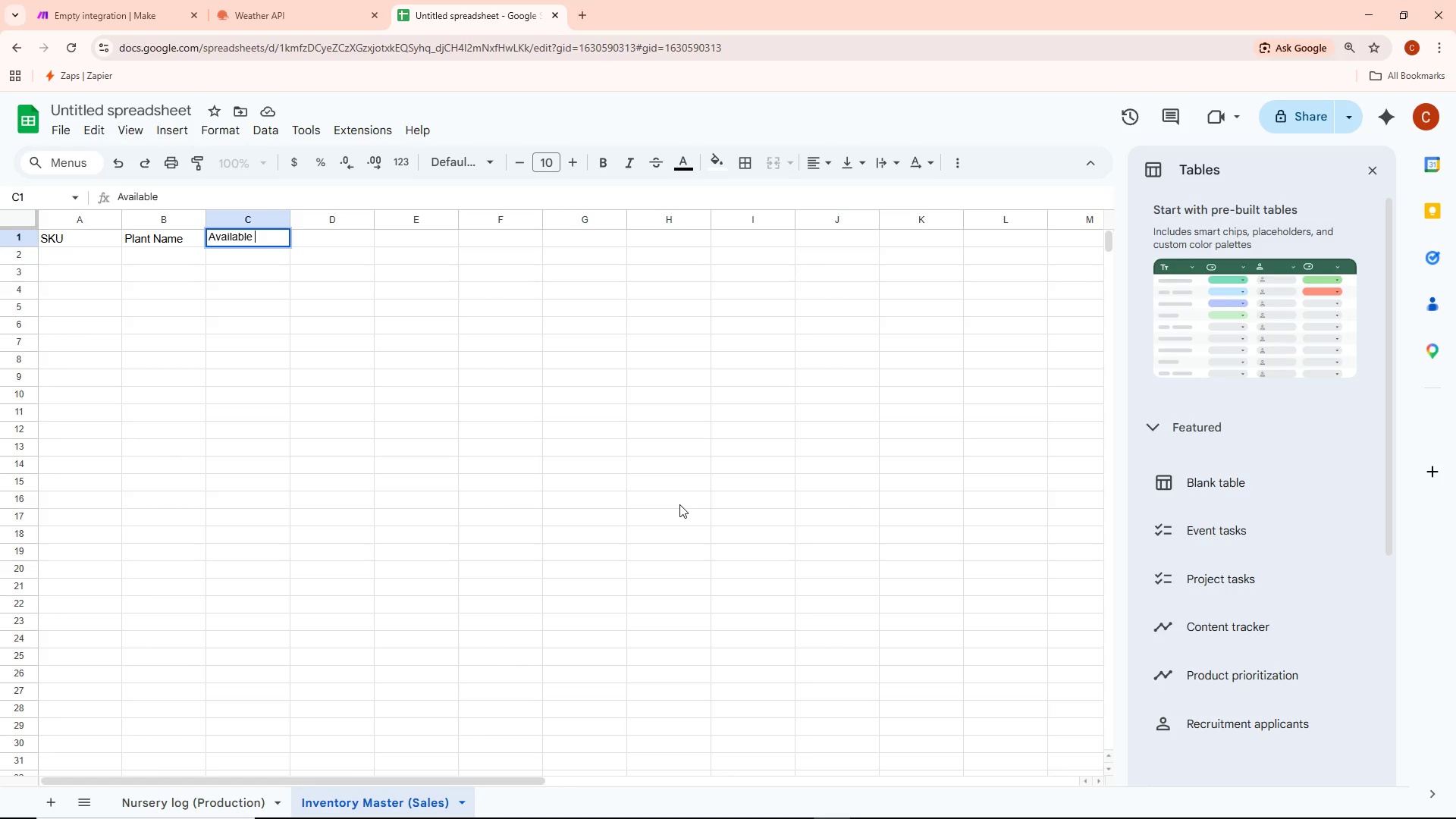 
type(Stock)
 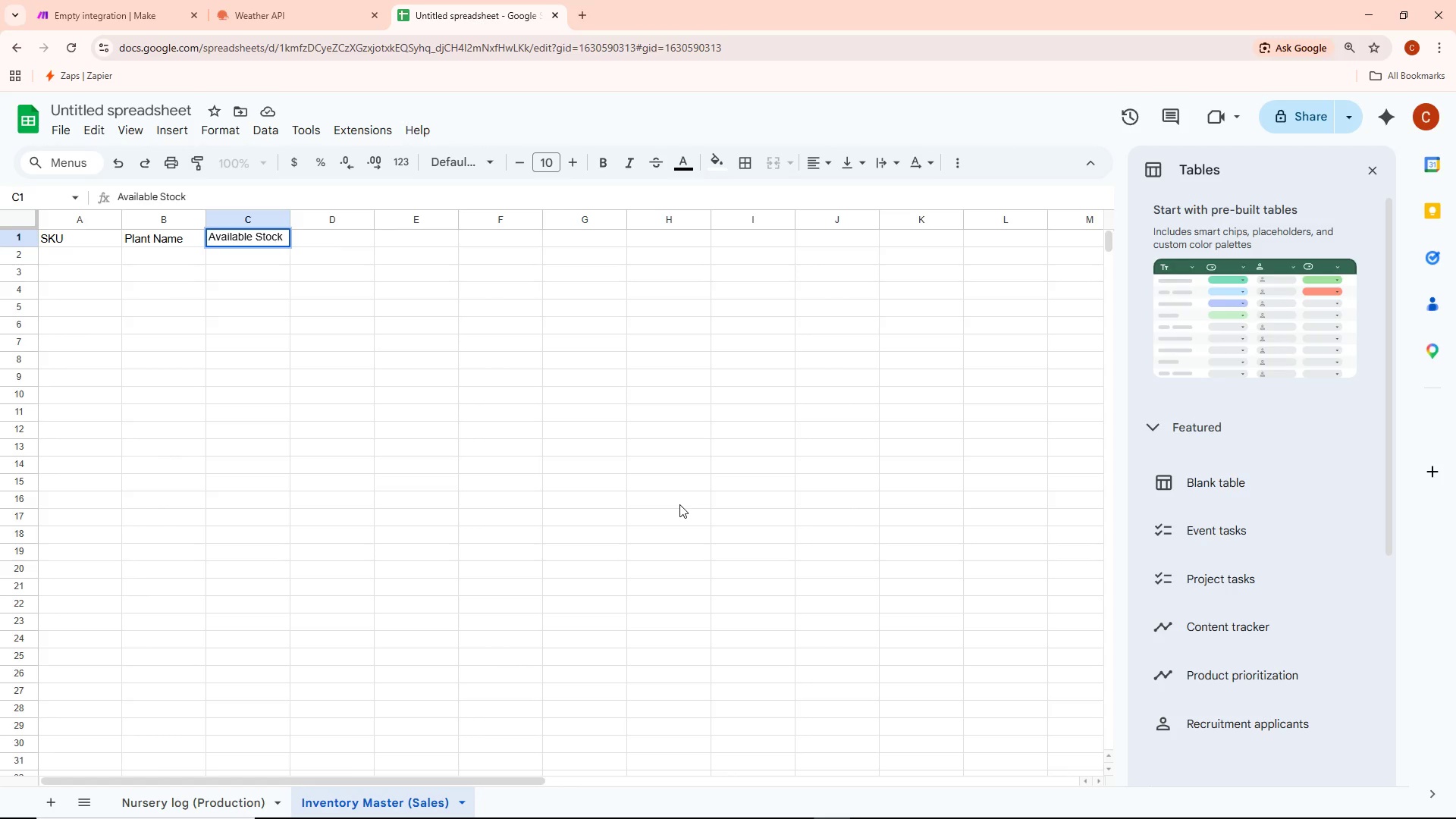 
key(Alt+AltLeft)
 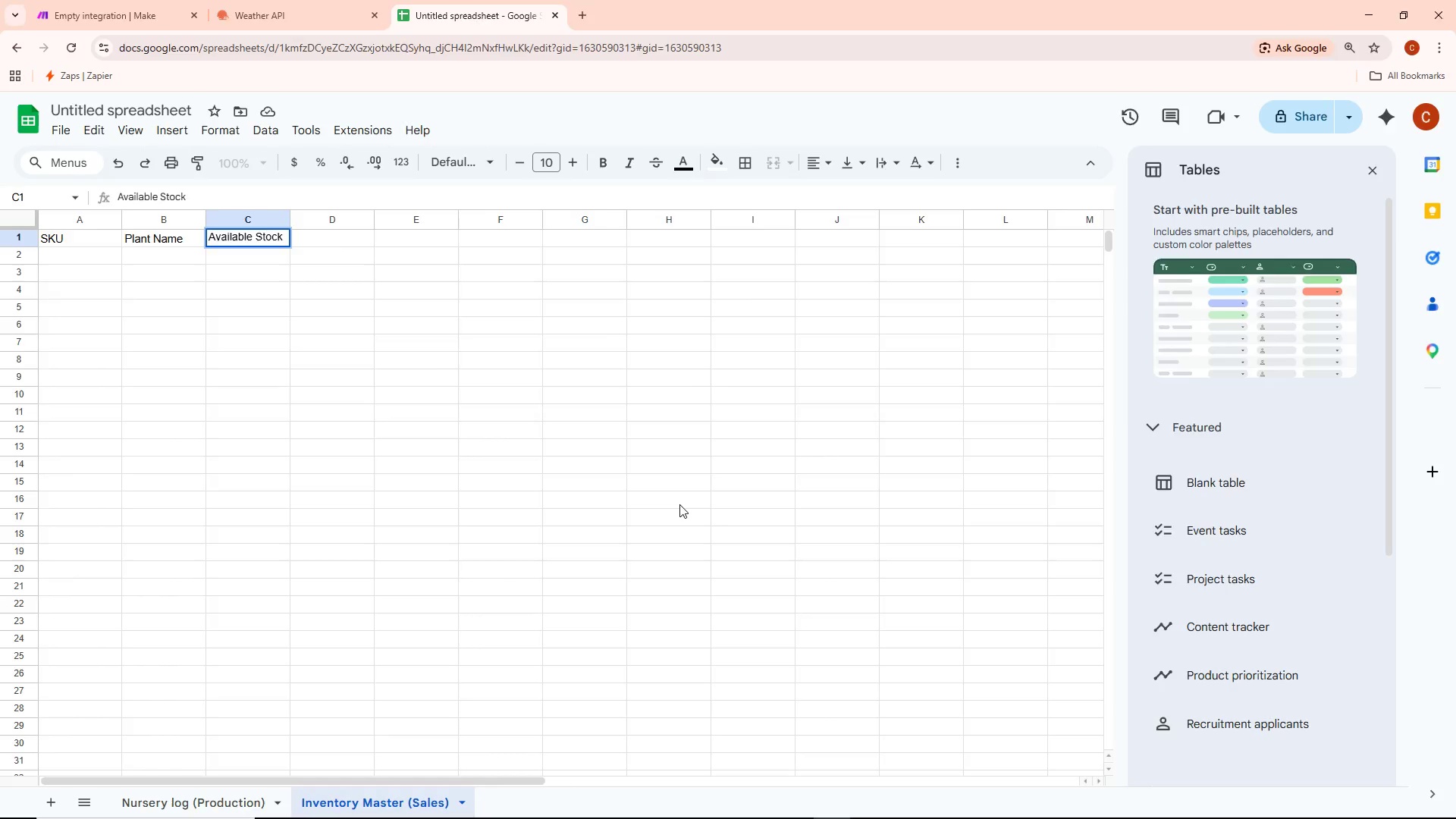 
key(Alt+Tab)